 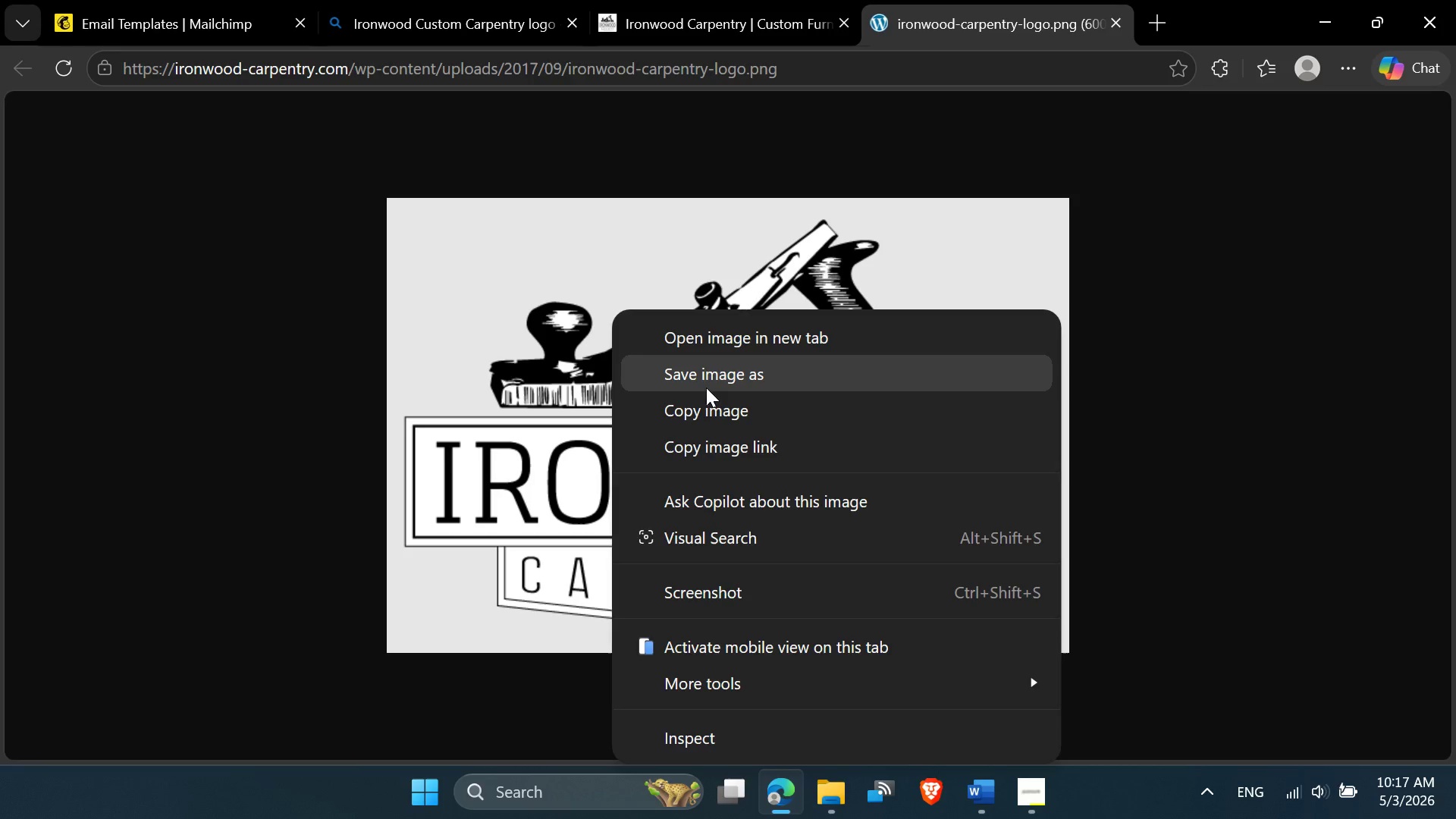 
left_click([726, 384])
 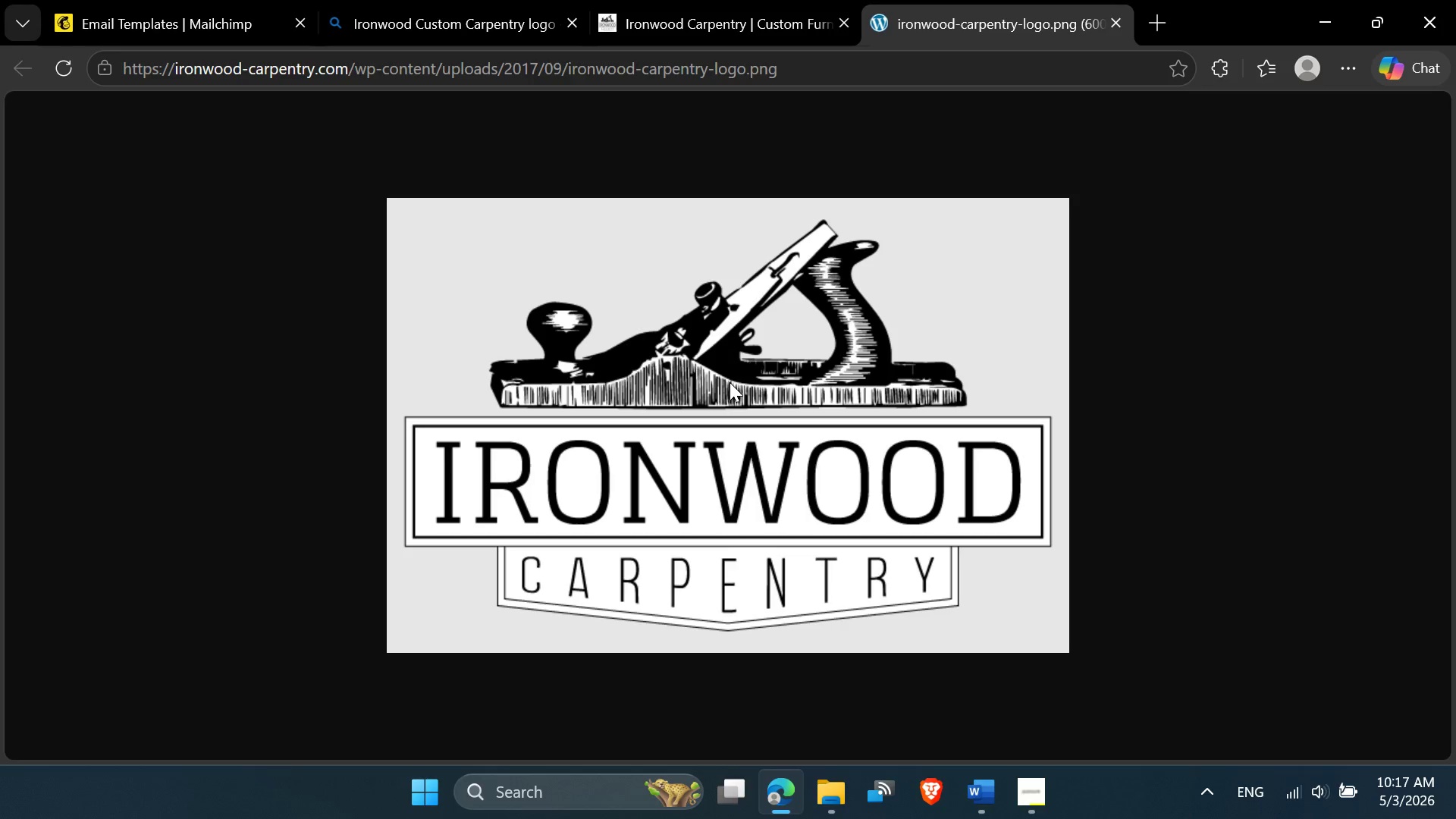 
mouse_move([739, 405])
 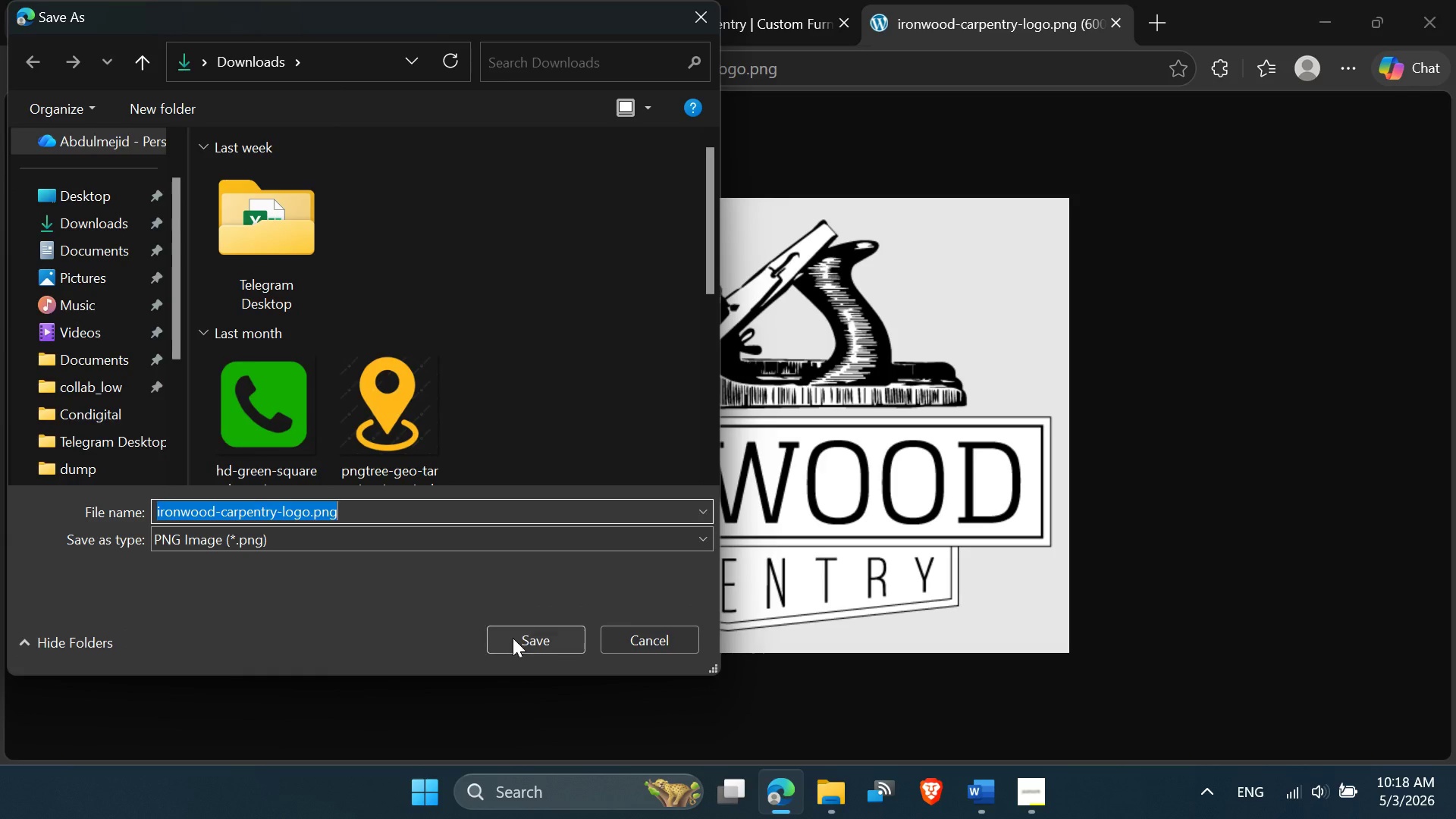 
left_click([513, 638])
 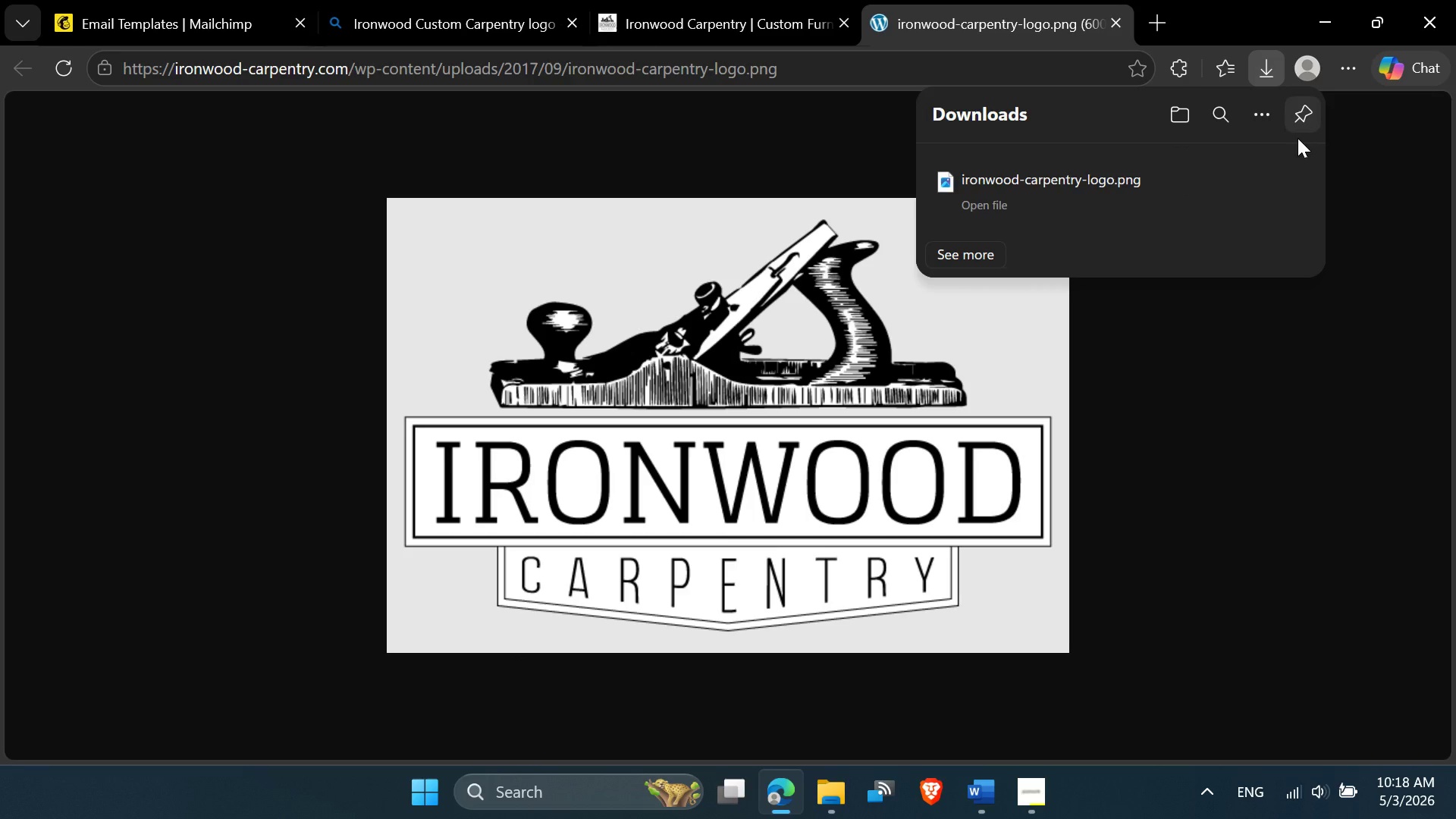 
wait(5.17)
 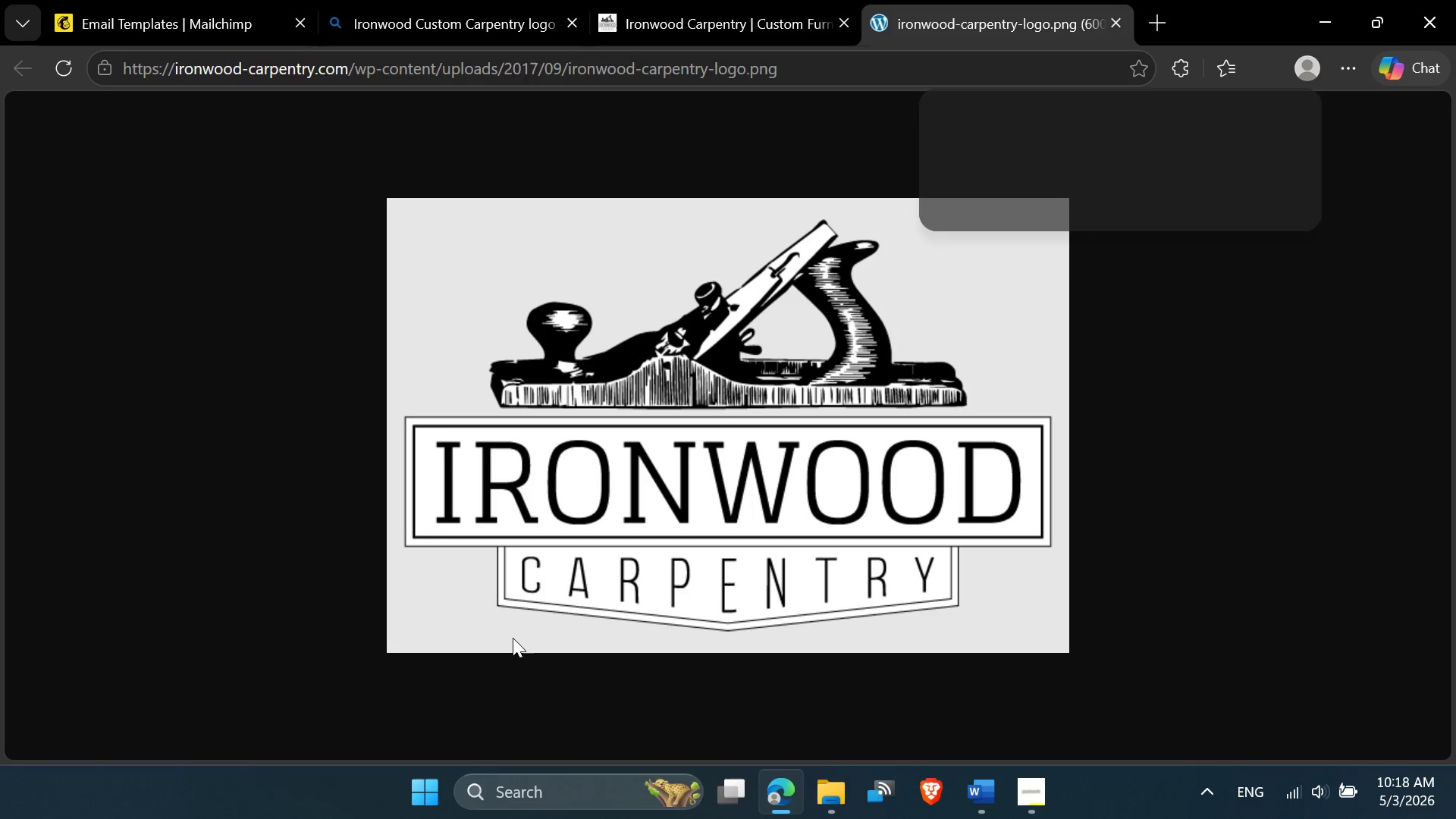 
left_click([1239, 378])
 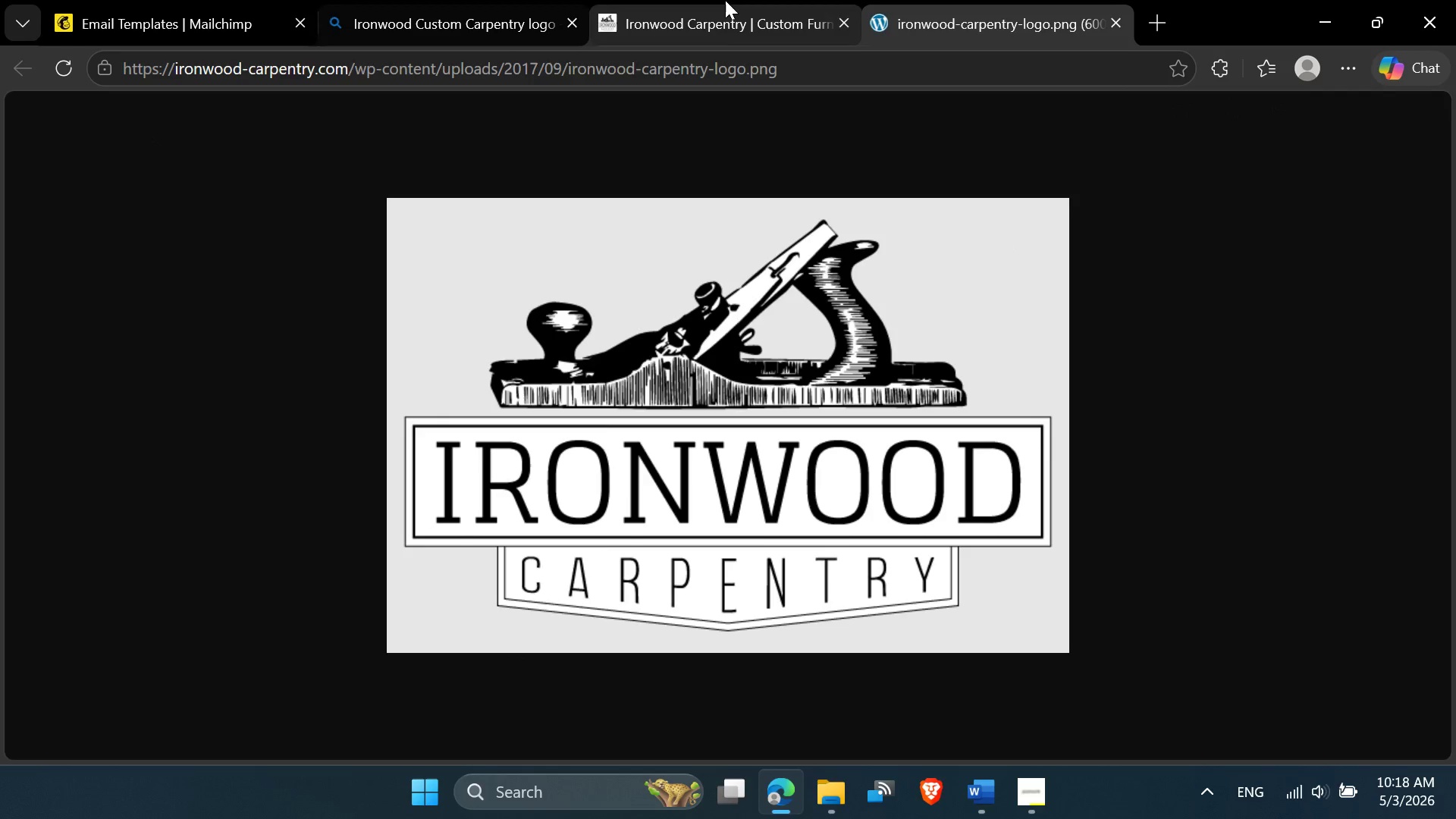 
left_click([744, 0])
 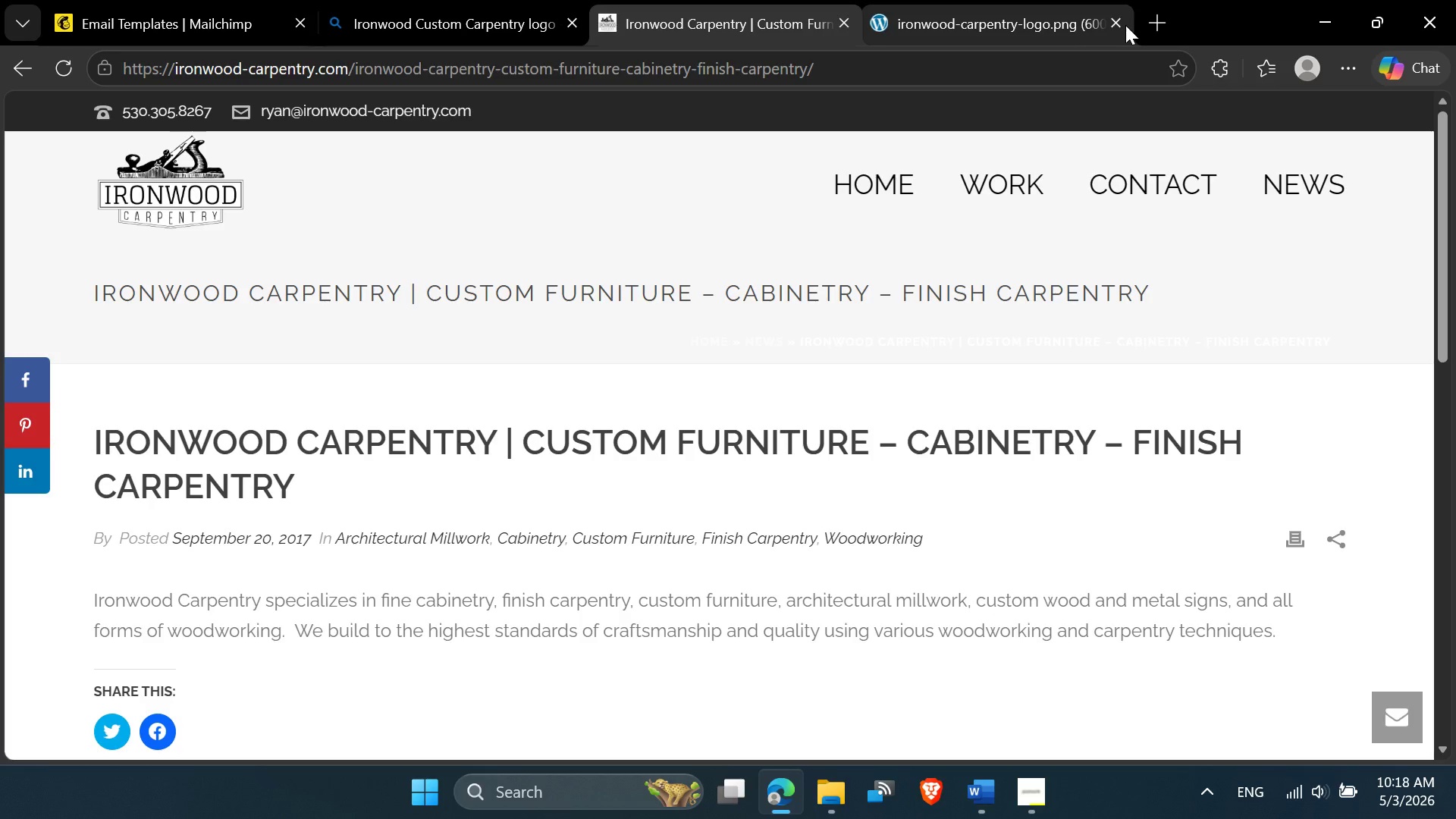 
left_click([1125, 25])
 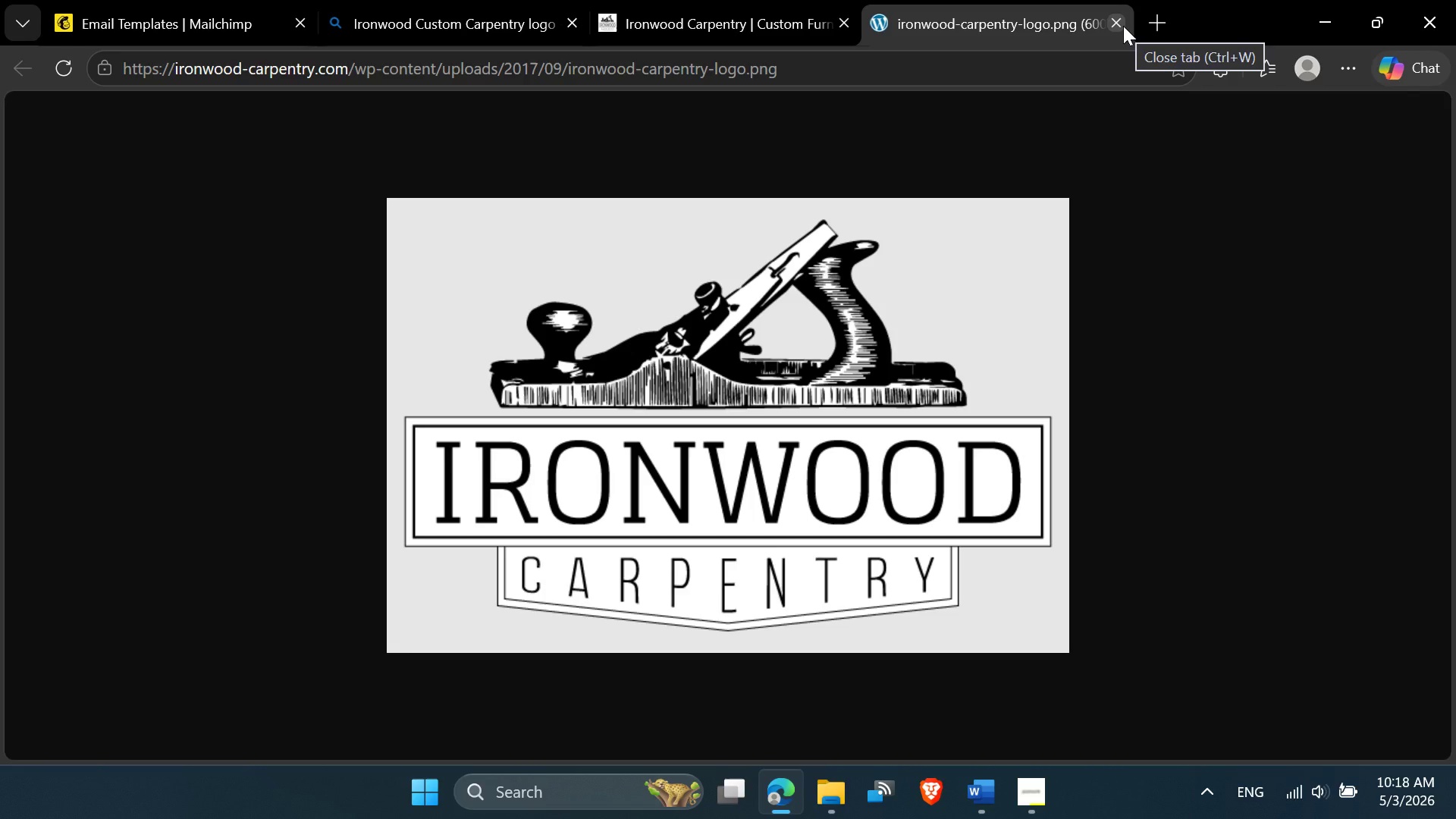 
wait(10.02)
 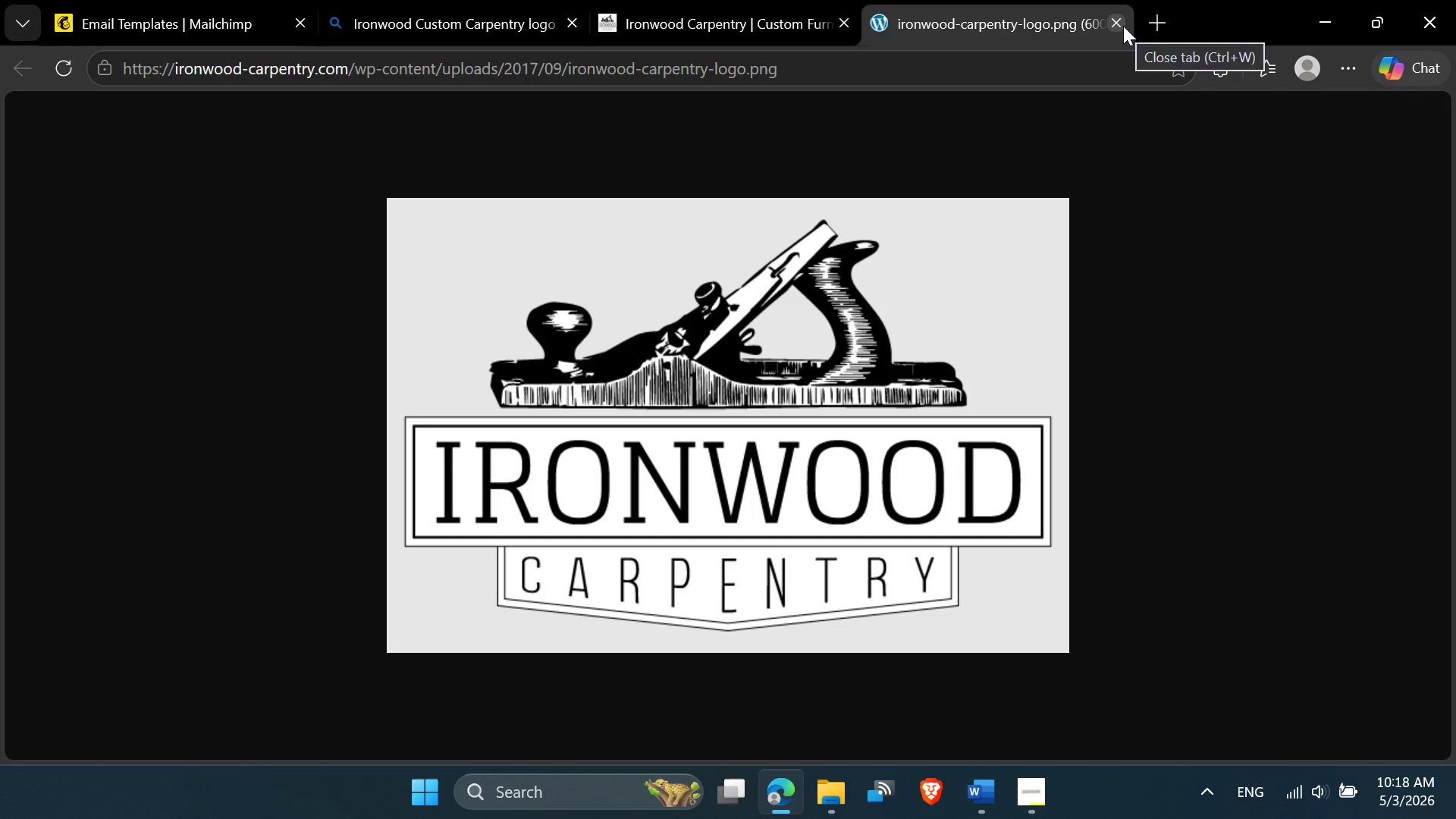 
left_click([731, 0])
 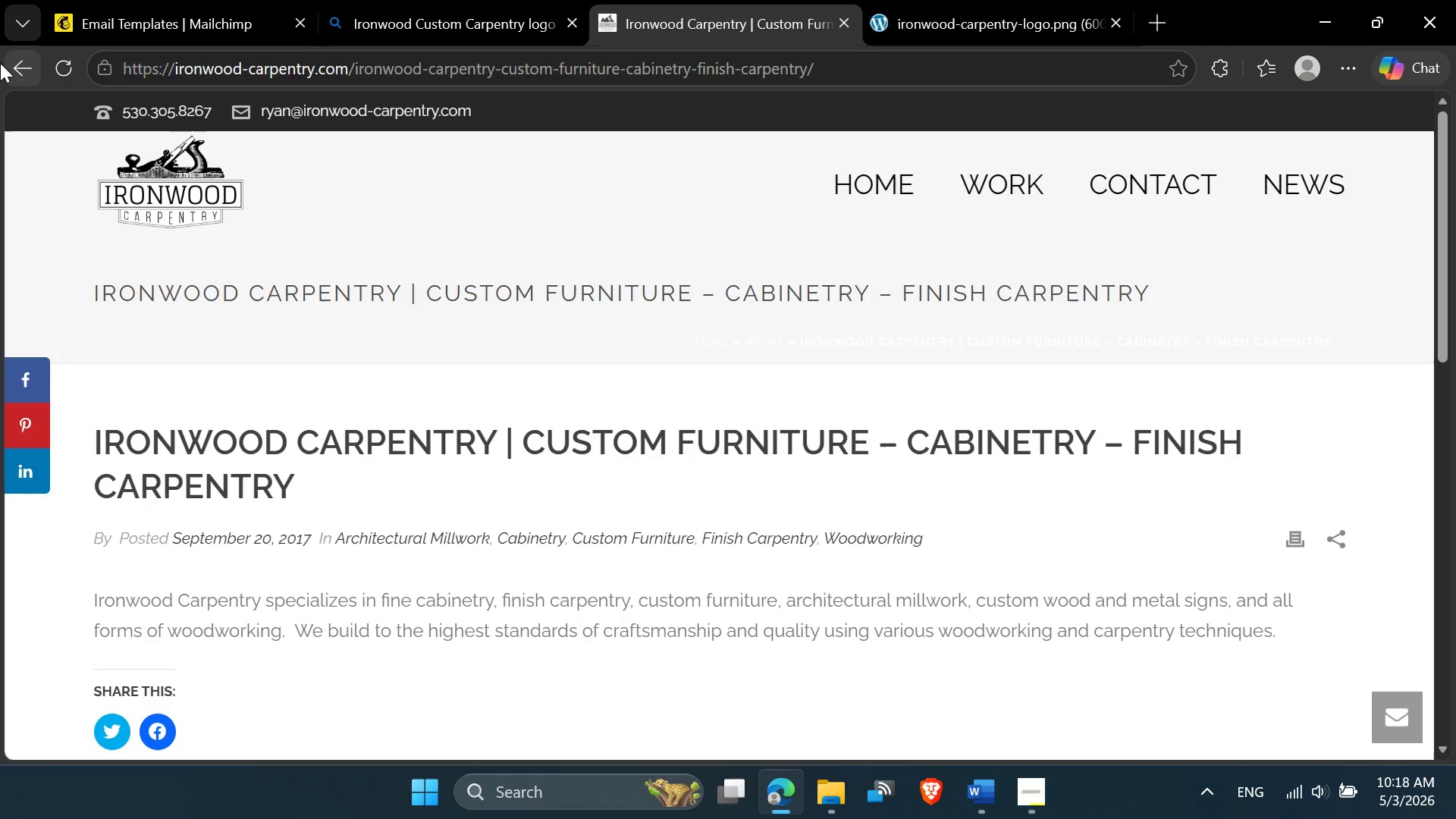 
left_click([0, 63])
 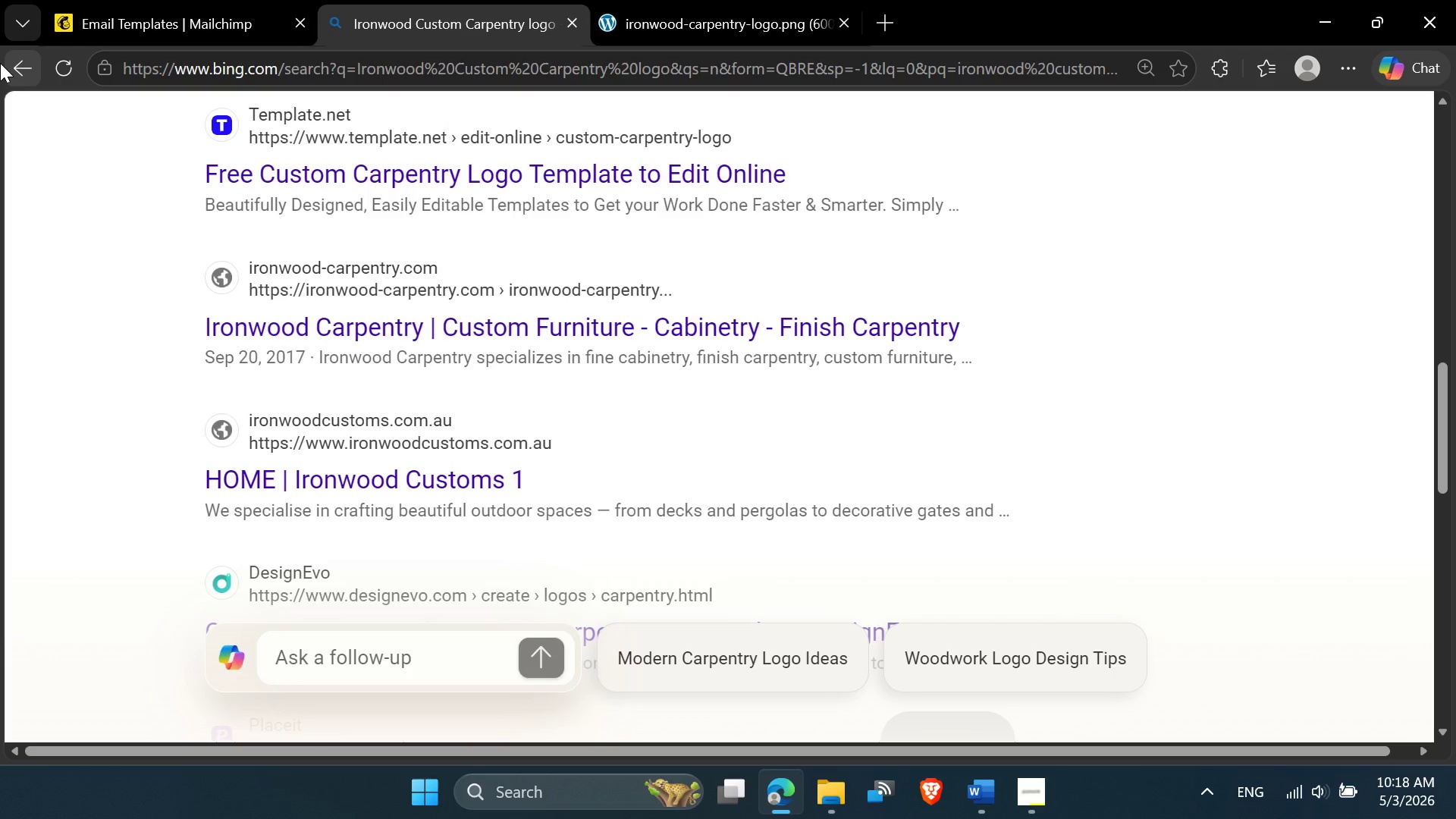 
wait(17.95)
 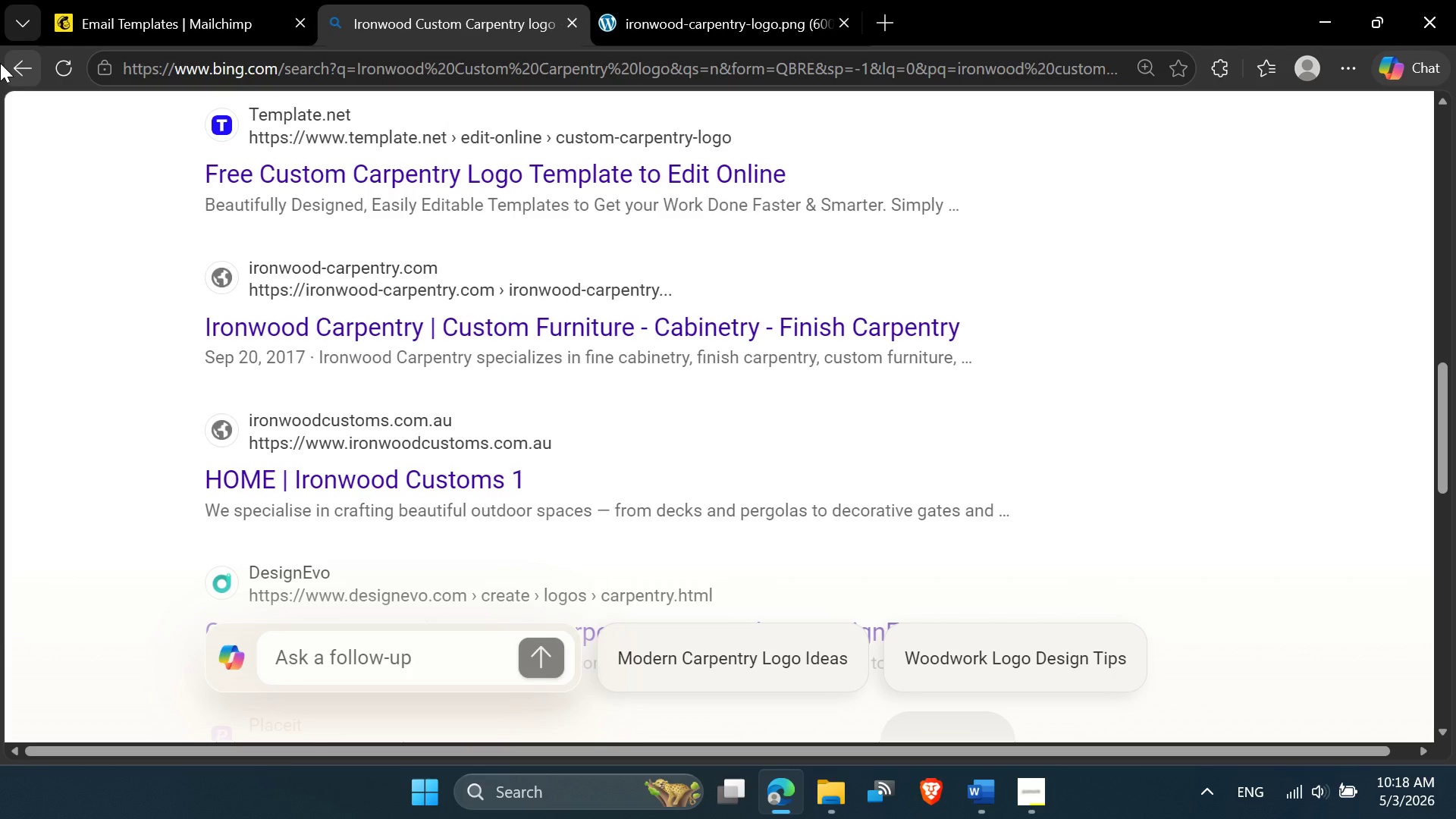 
scroll: coordinate [431, 412], scroll_direction: up, amount: 3.0
 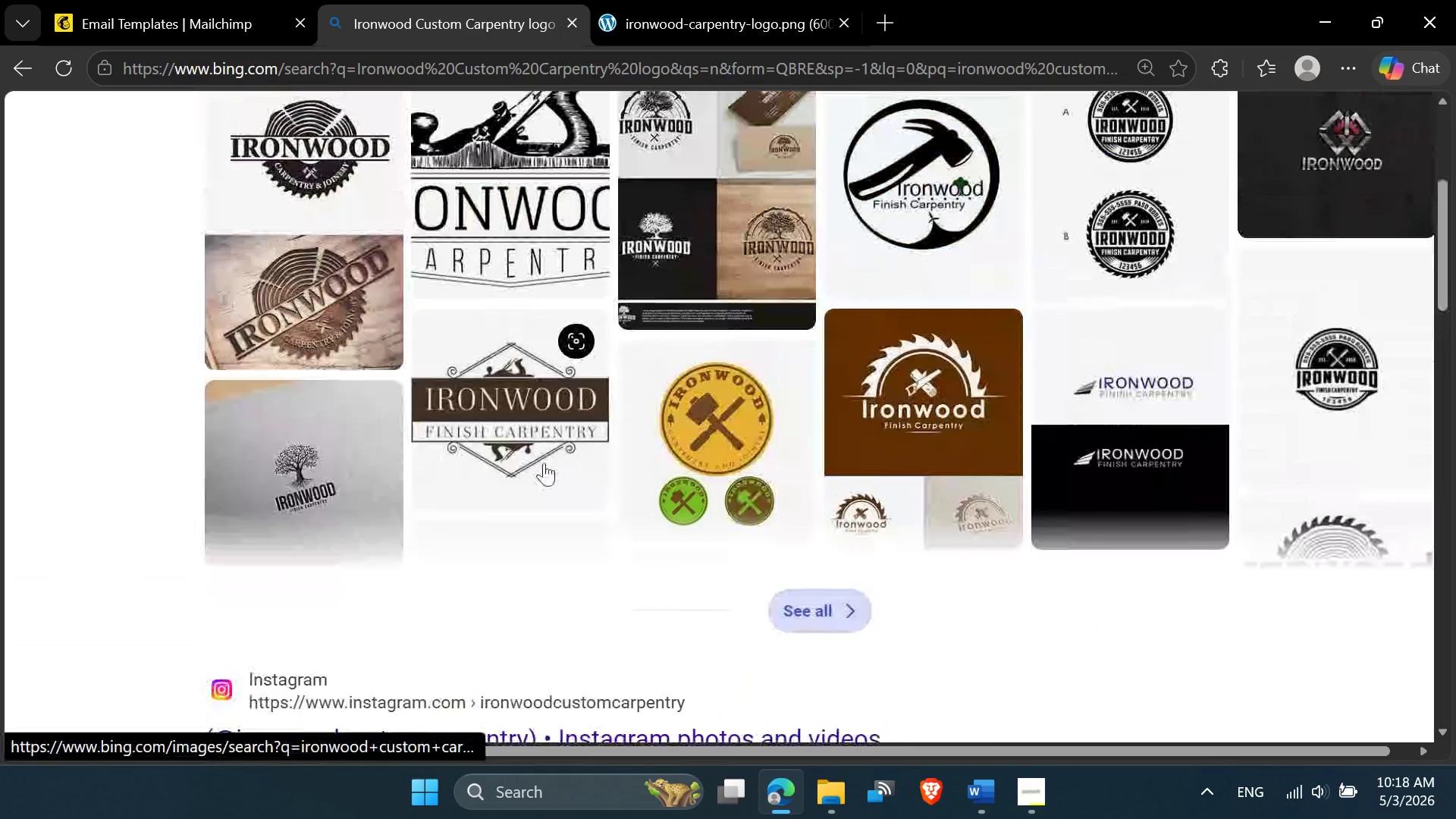 
left_click([534, 444])
 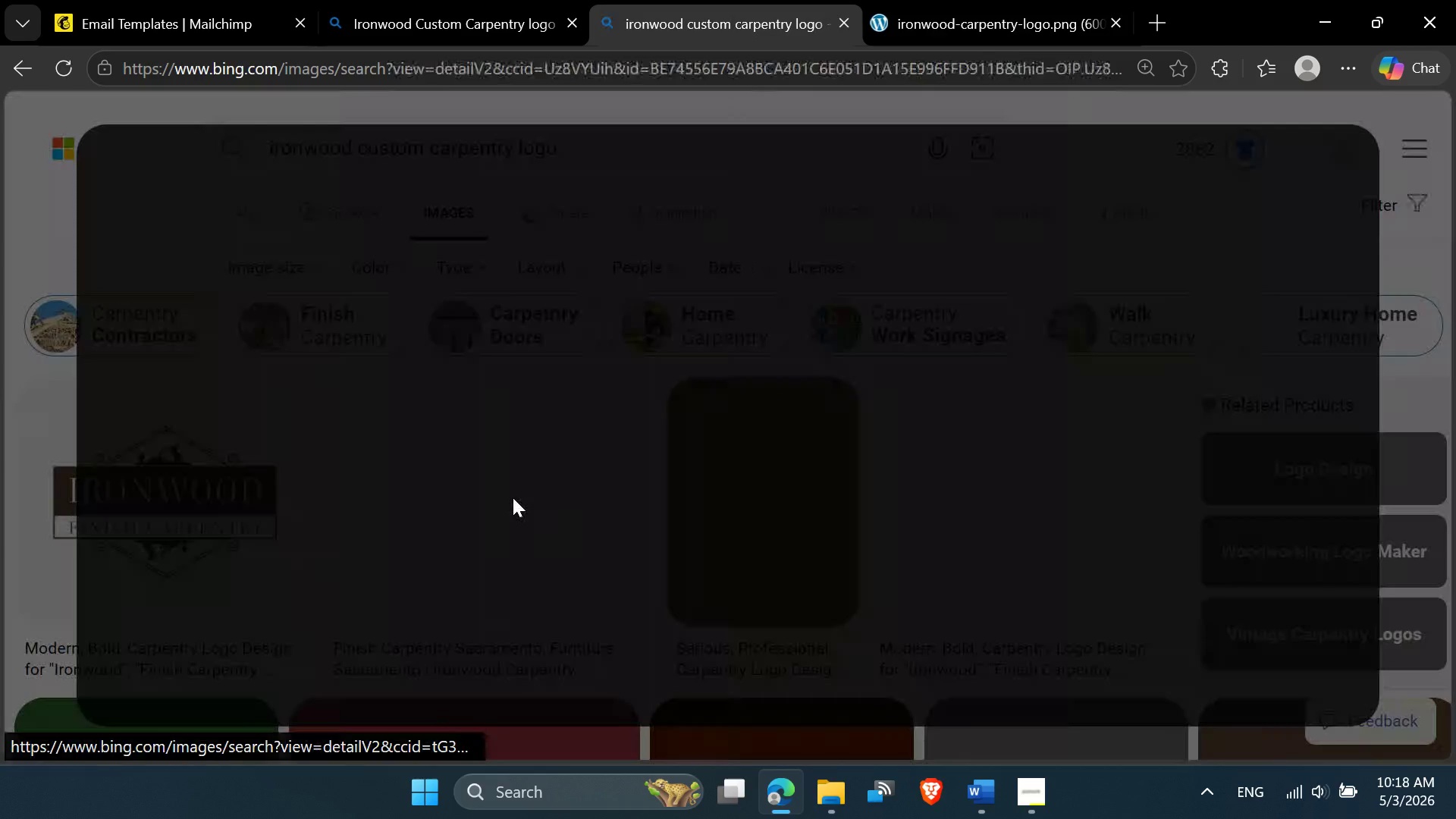 
mouse_move([535, 435])
 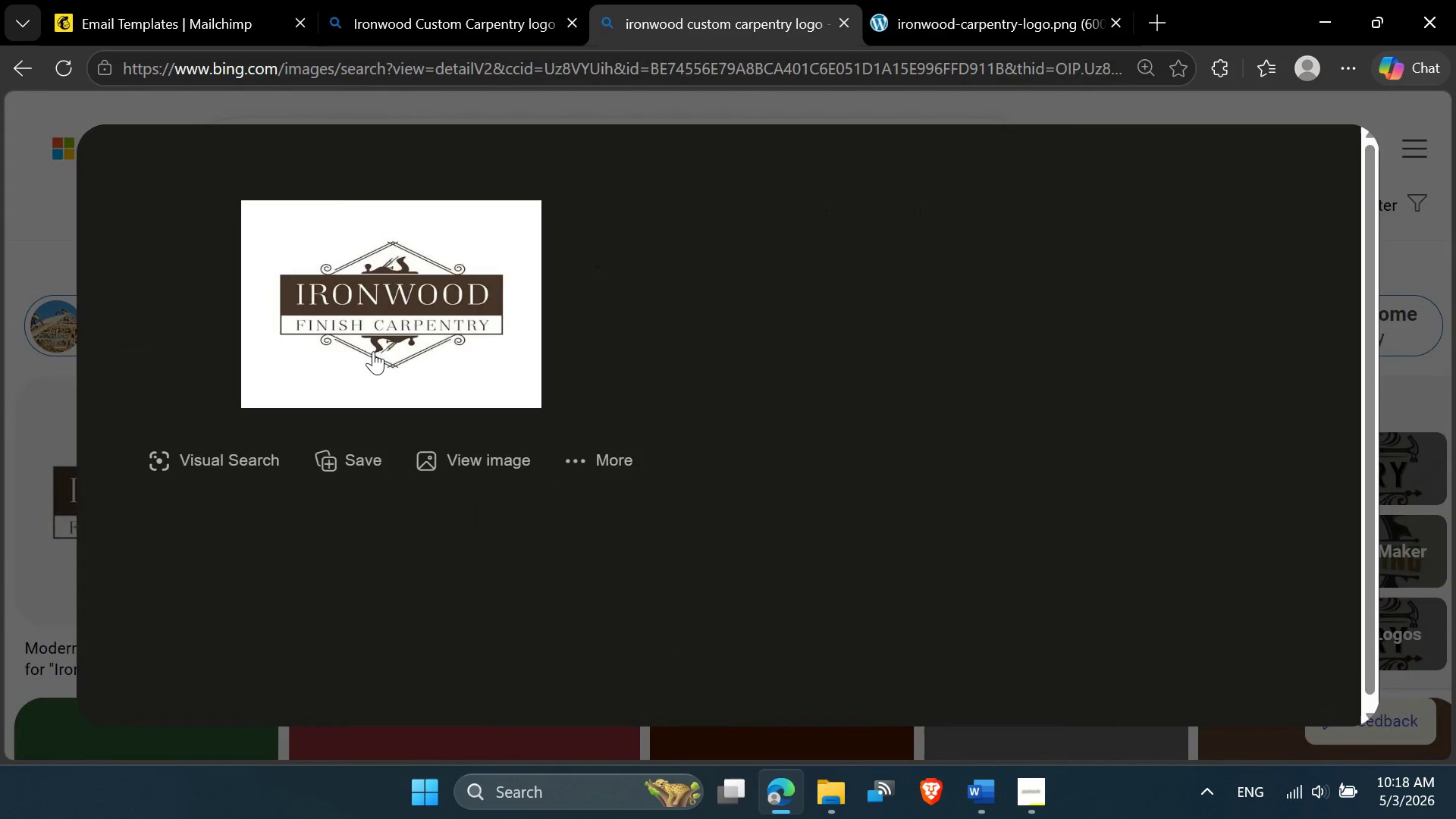 
mouse_move([369, 350])
 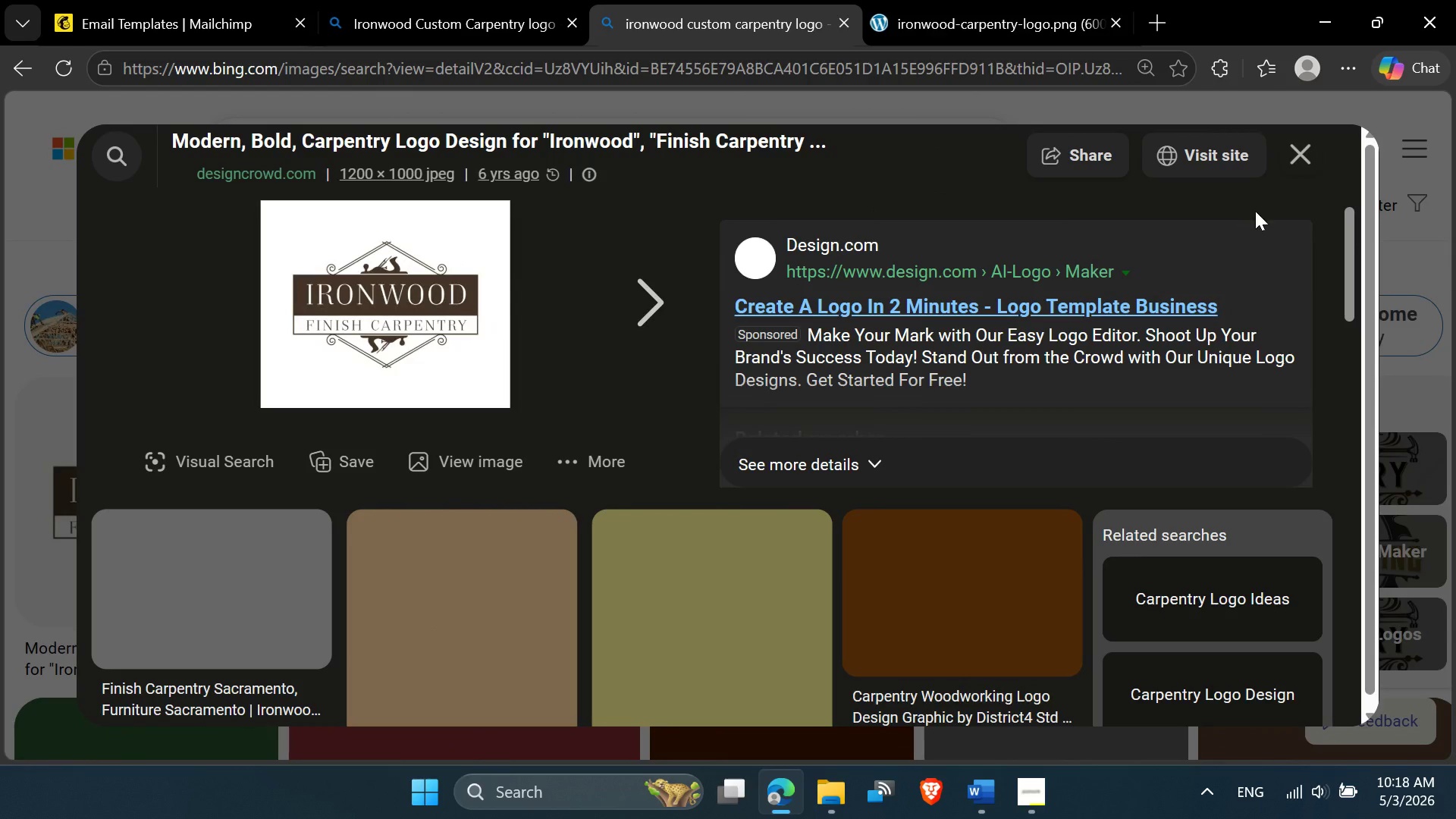 
left_click([1304, 158])
 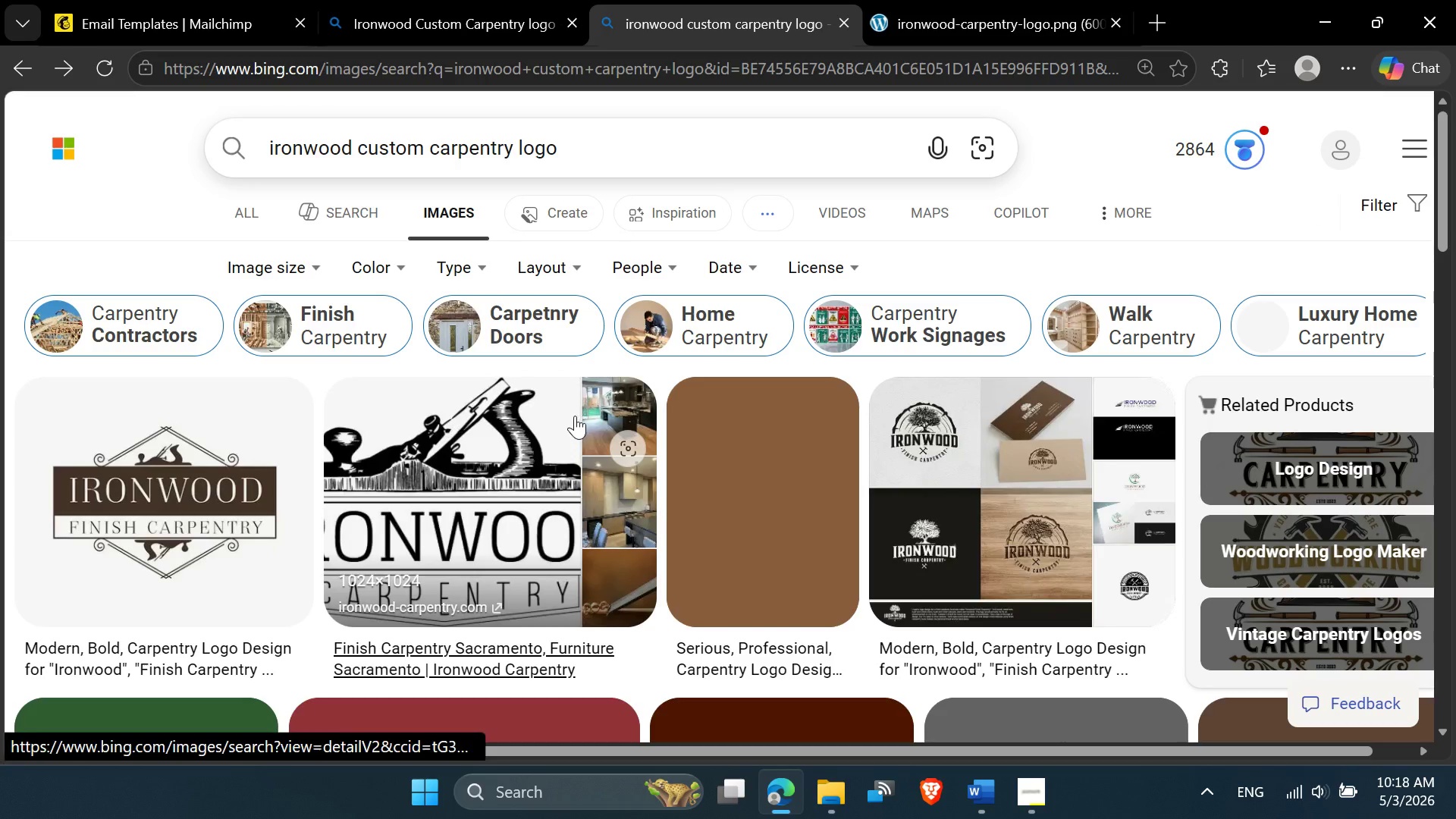 
scroll: coordinate [546, 394], scroll_direction: down, amount: 2.0
 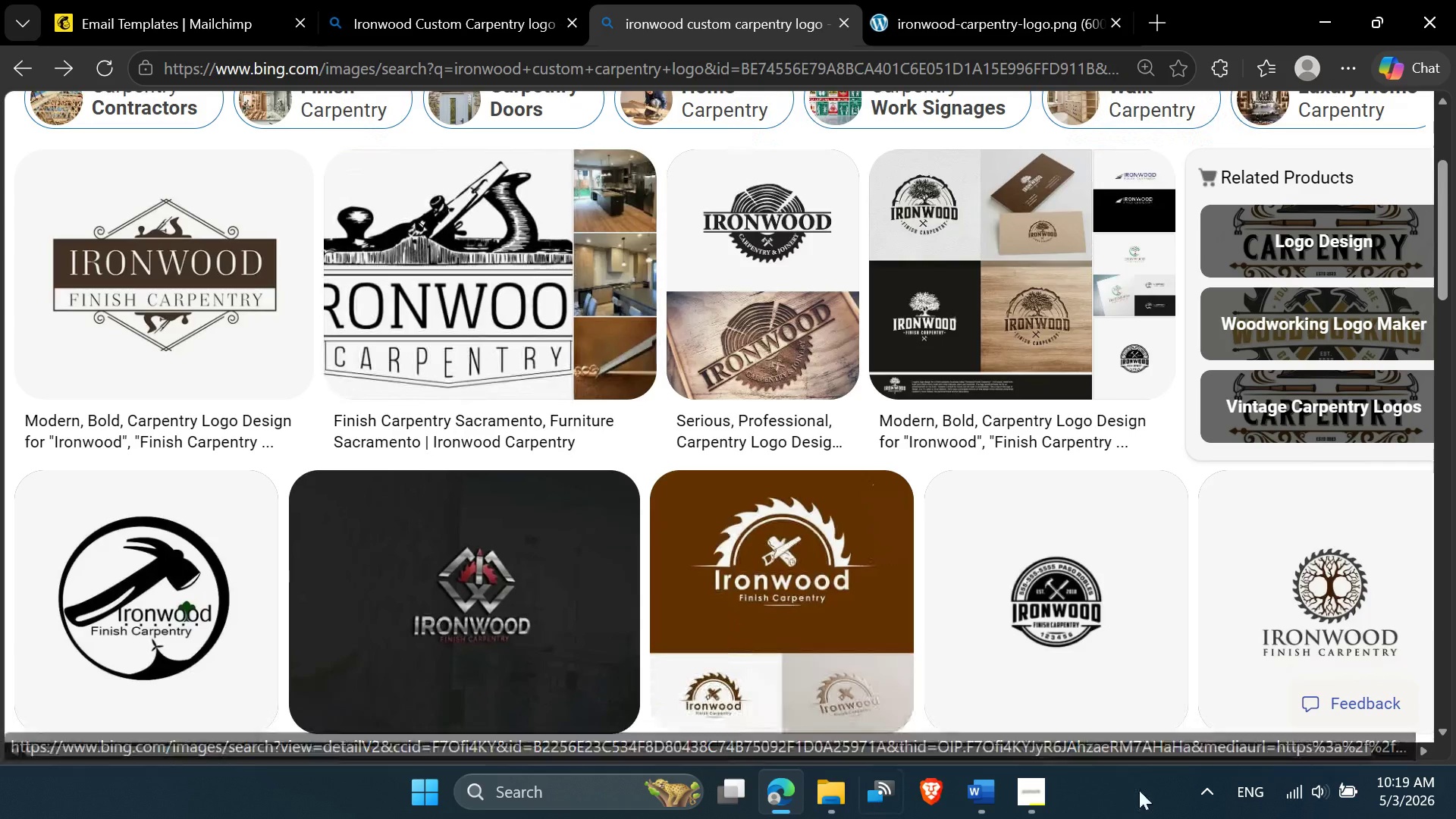 
left_click([1051, 792])